 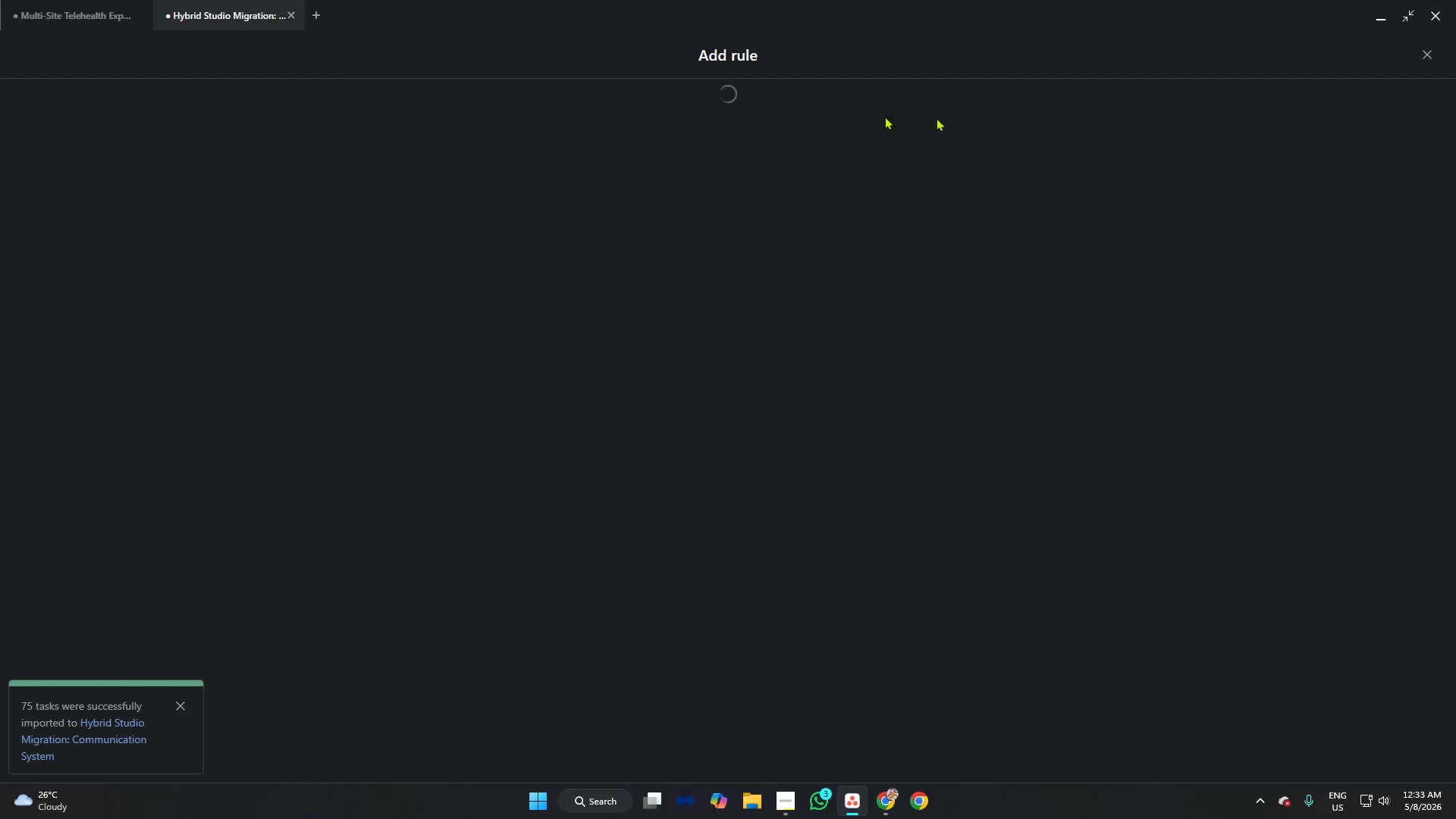 
left_click([632, 282])
 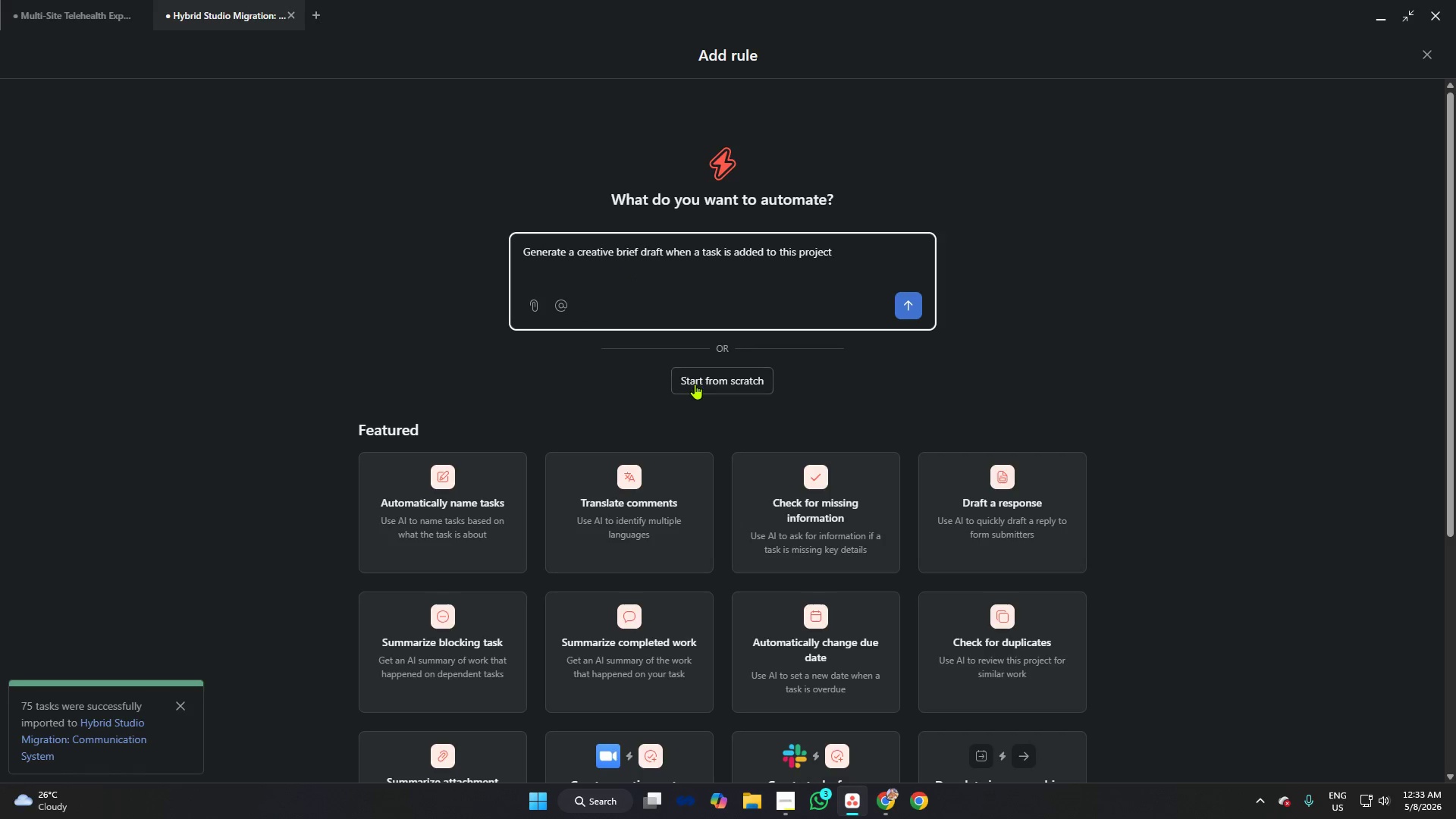 
left_click([696, 384])
 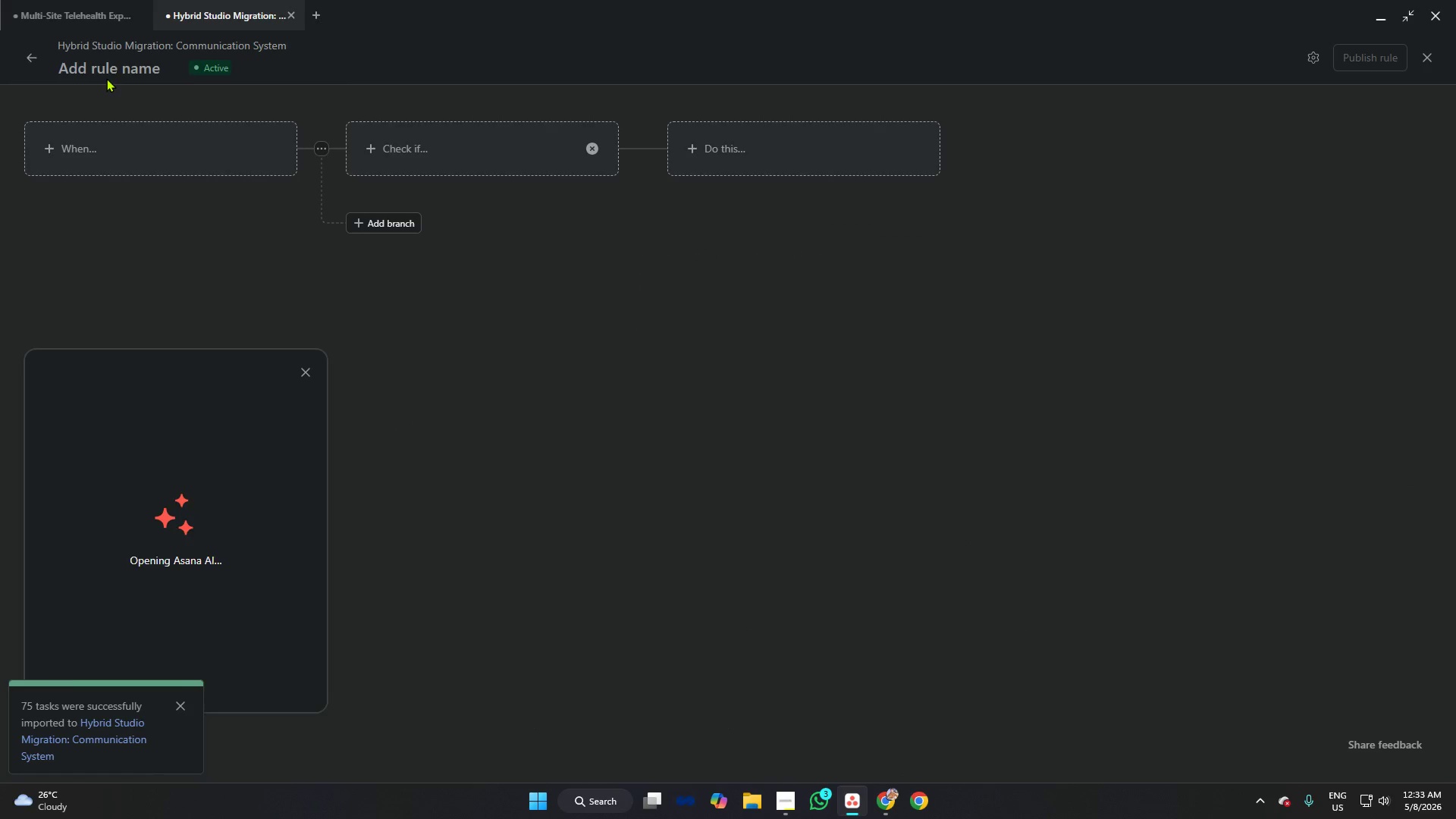 
left_click([105, 78])
 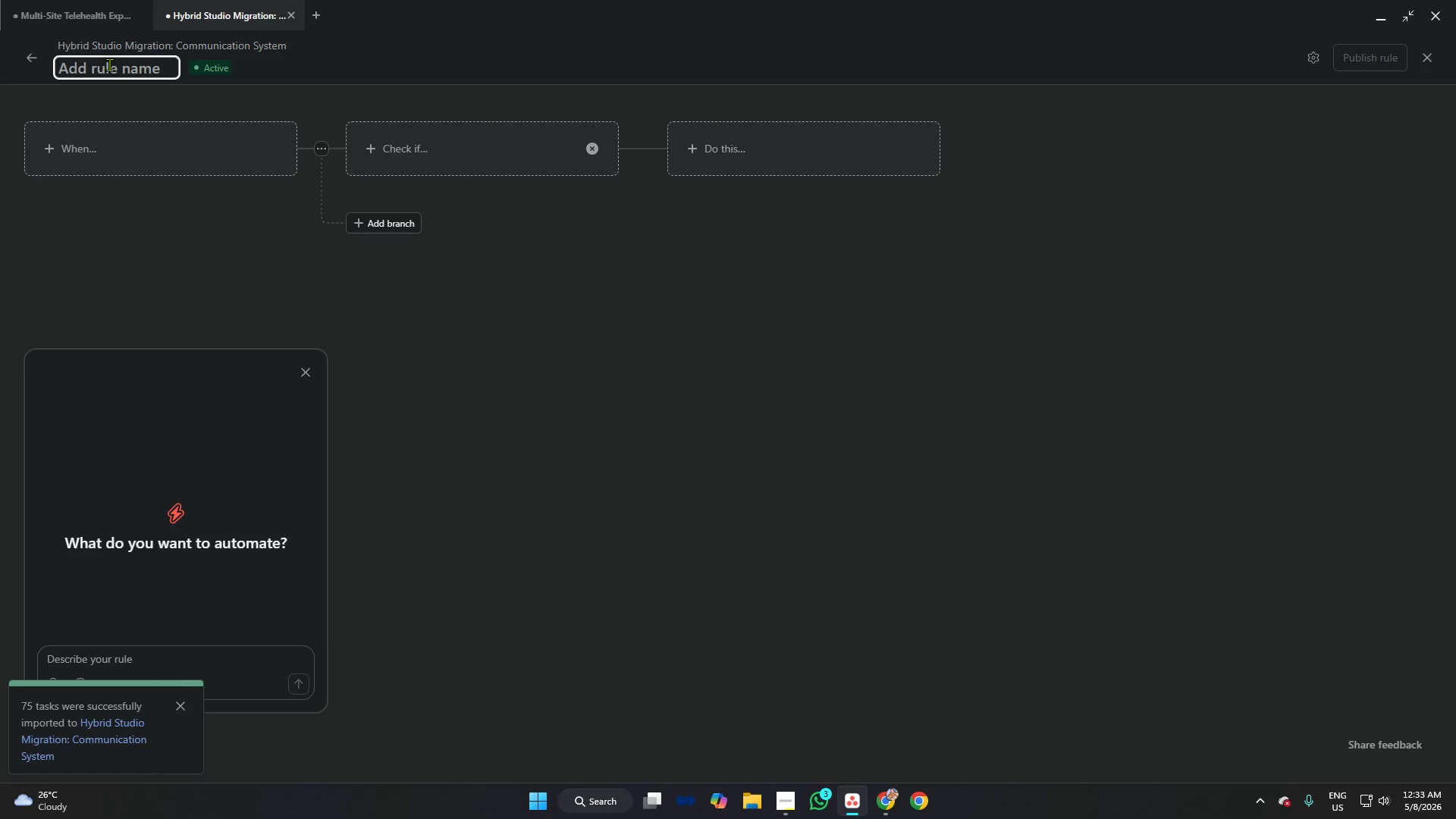 
type(Automation01)
 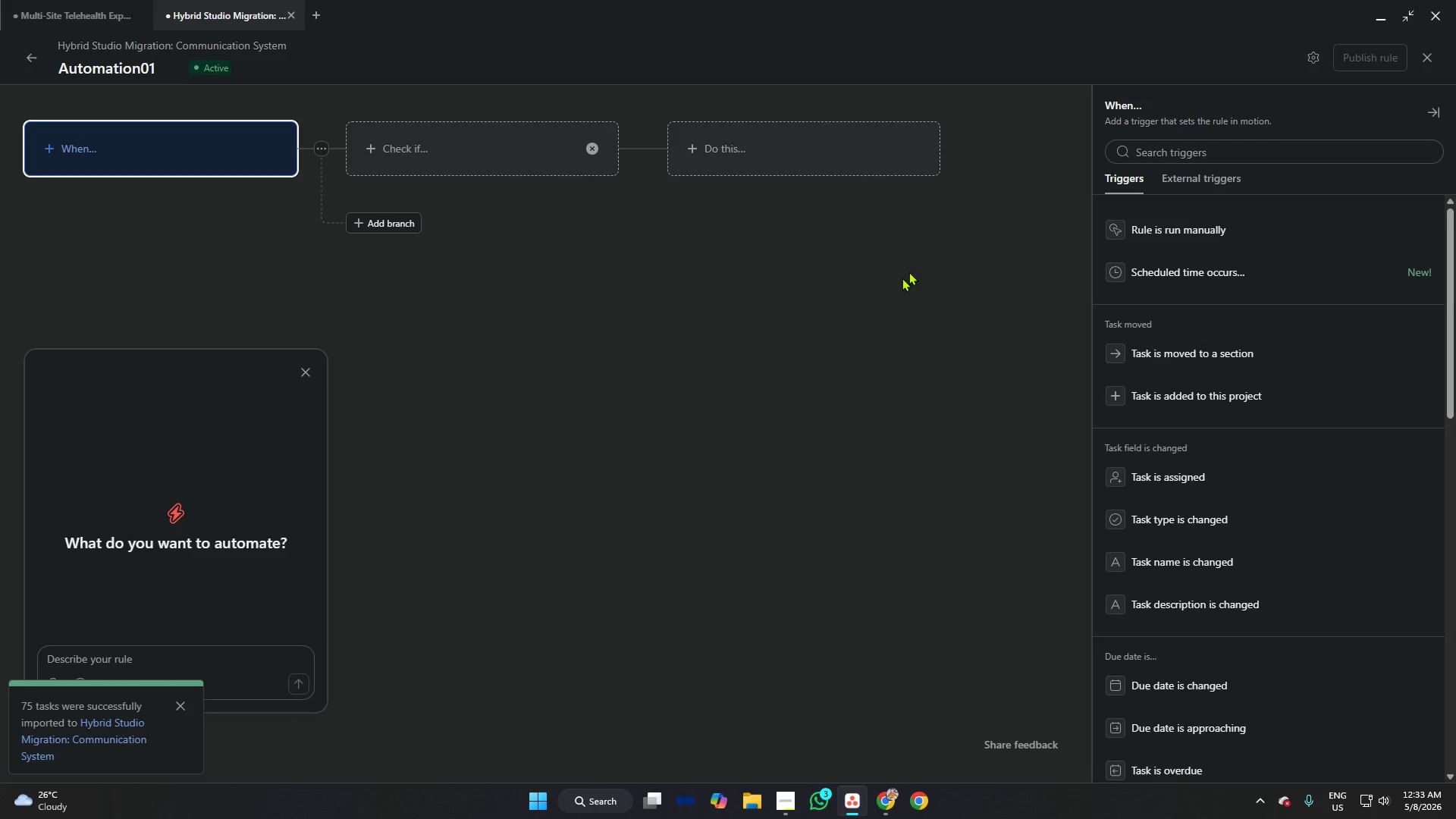 
left_click([1205, 347])
 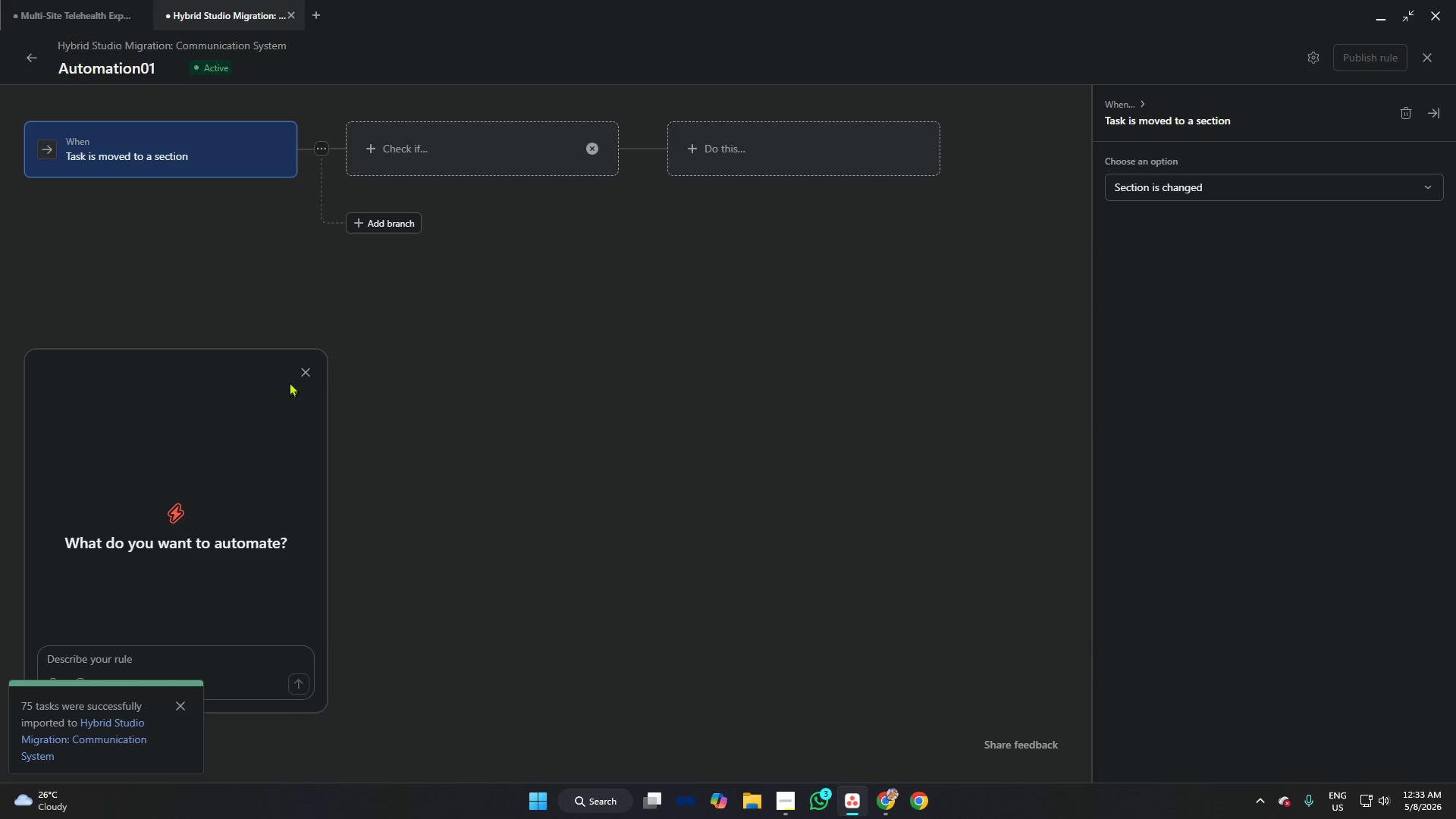 
left_click([300, 368])
 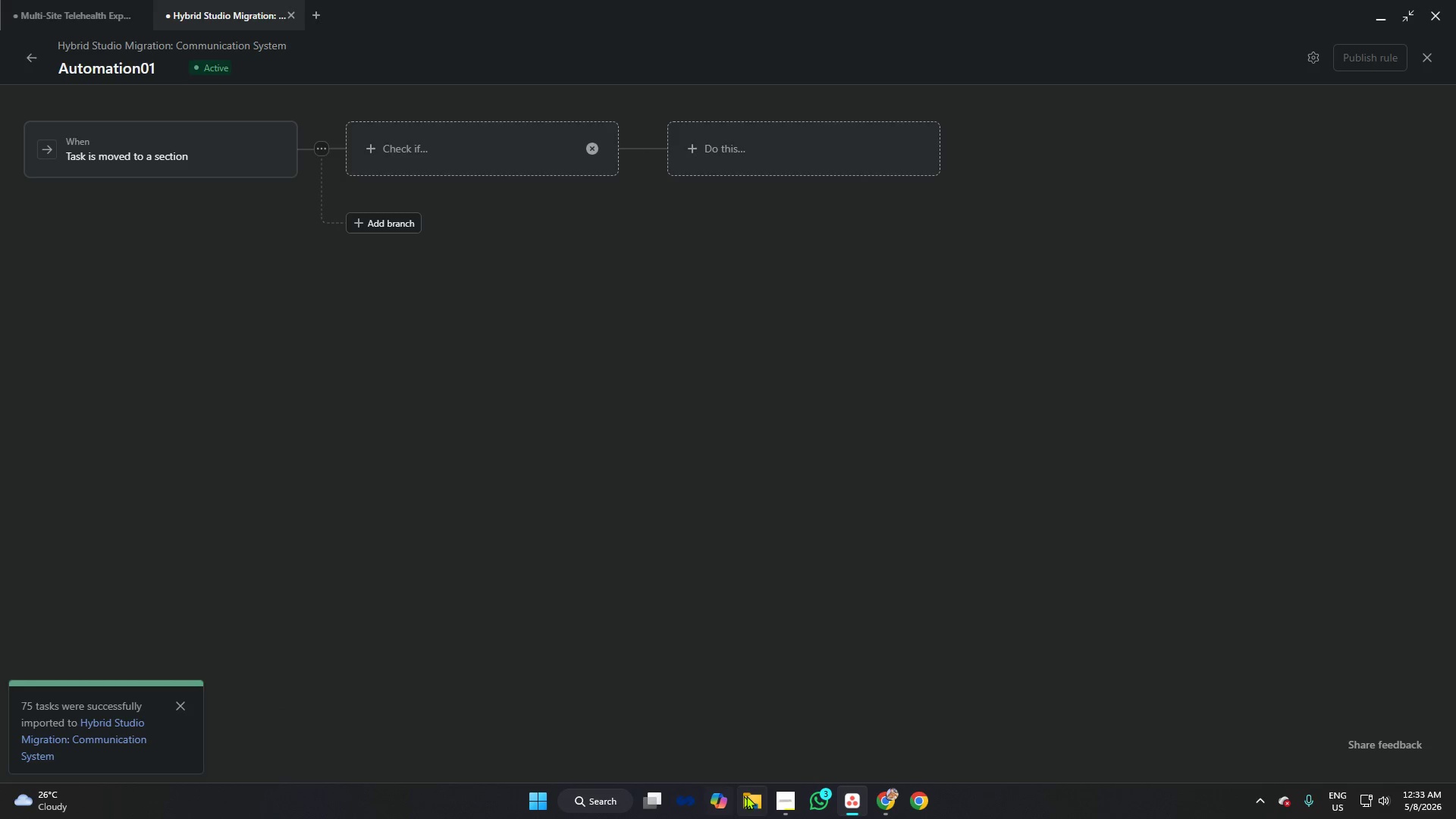 
left_click([784, 802])